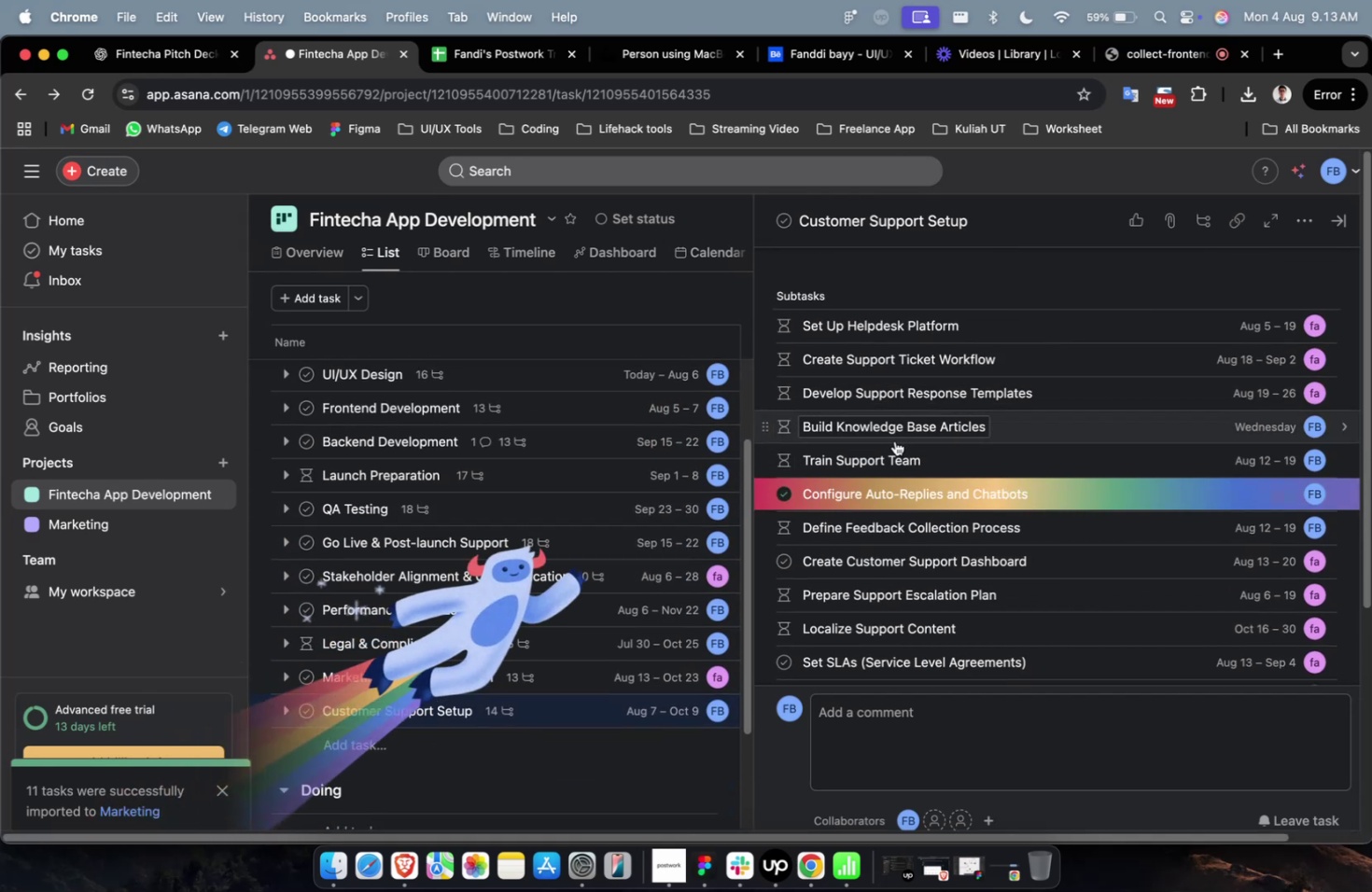 
scroll: coordinate [896, 439], scroll_direction: up, amount: 22.0
 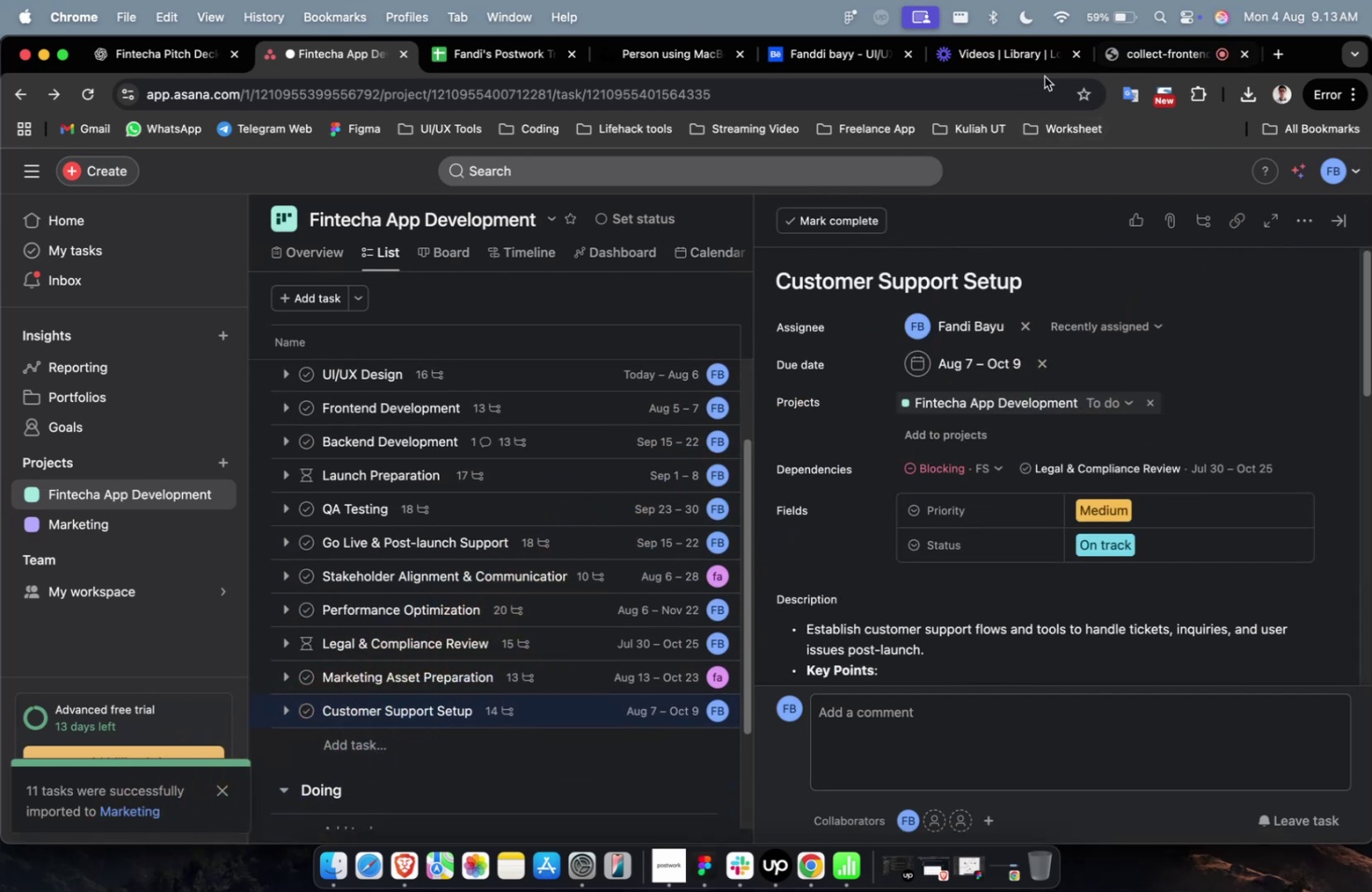 